 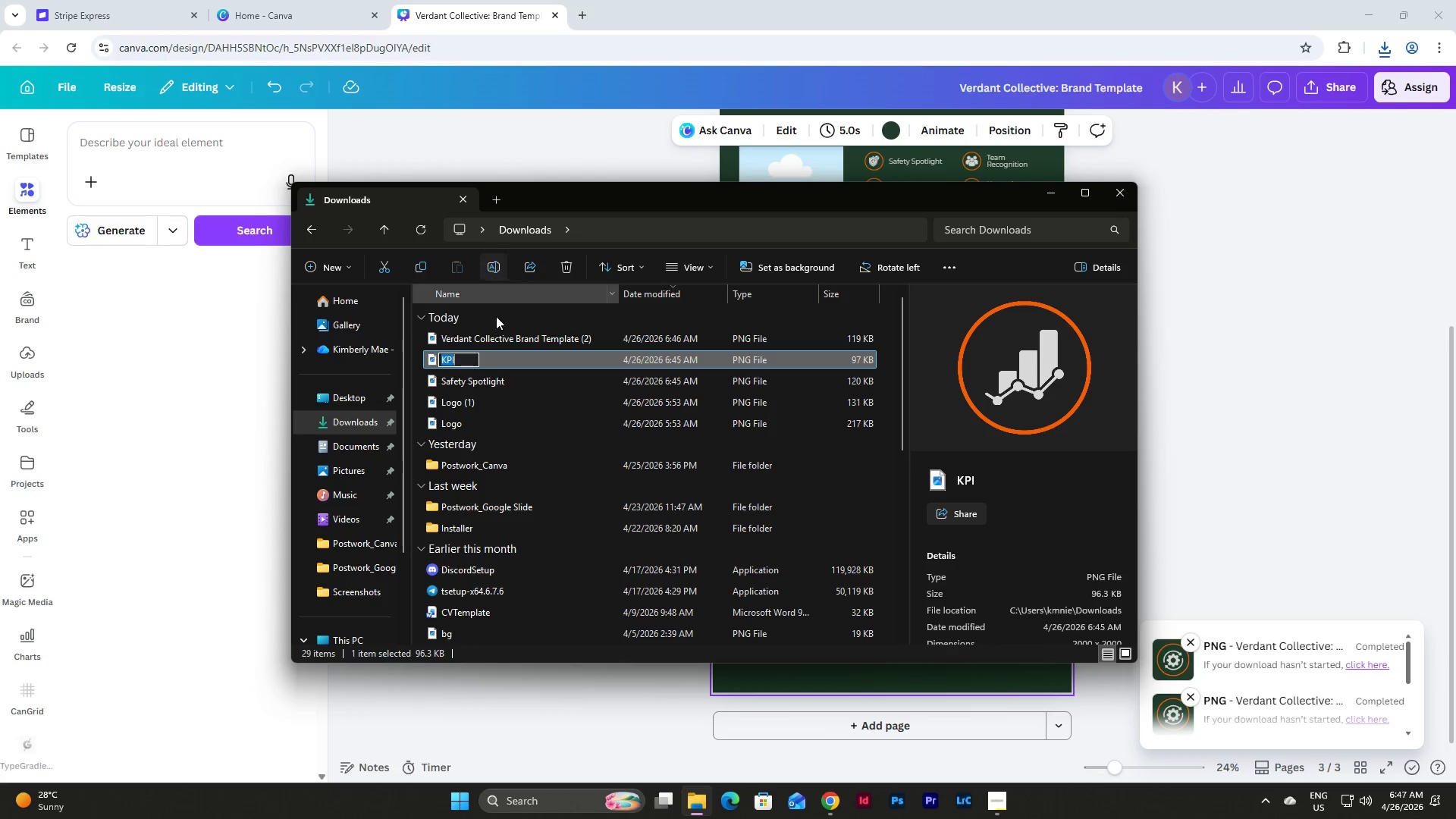 
left_click([461, 358])
 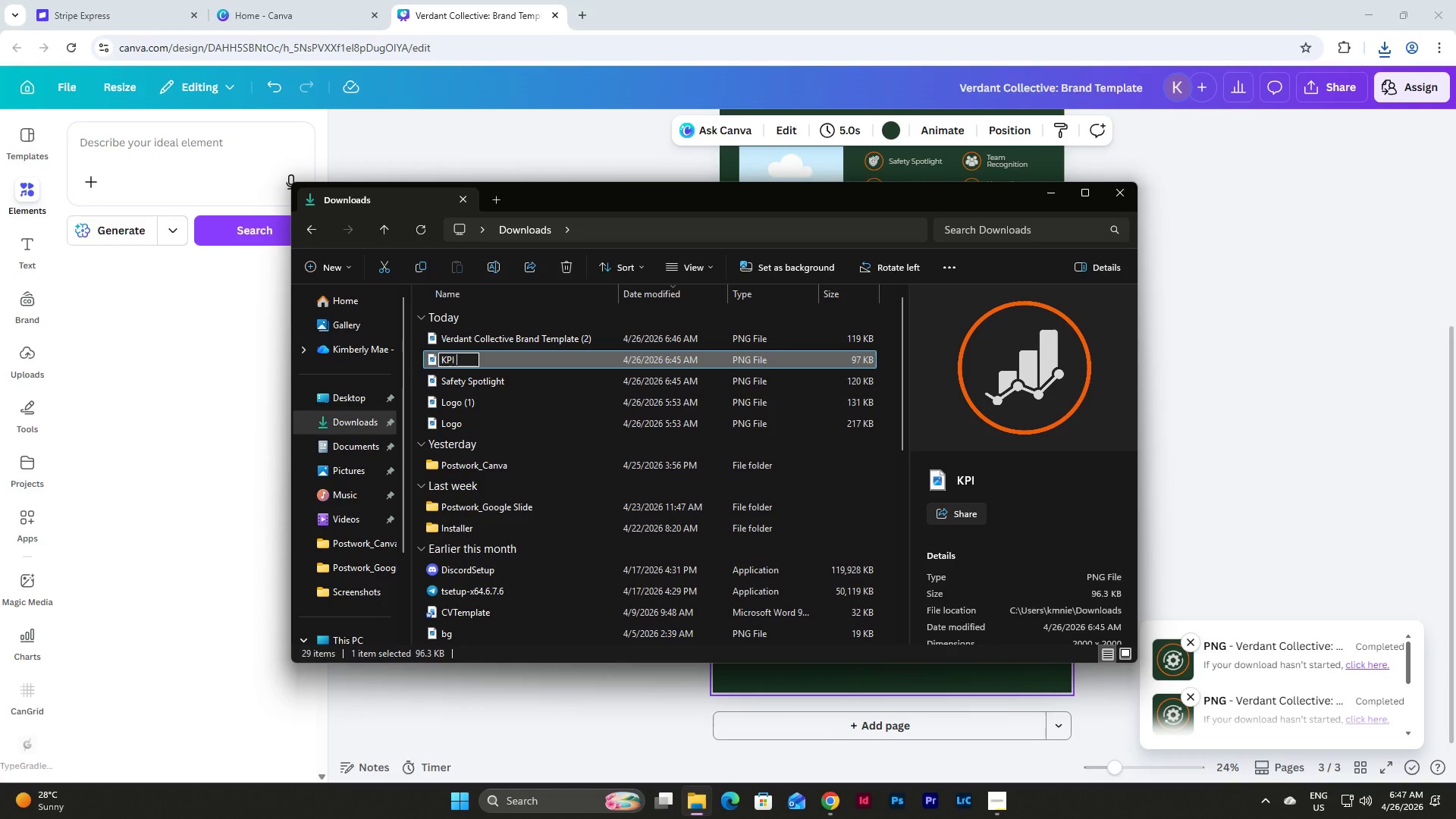 
type( Dashba)
key(Backspace)
type(oard)
 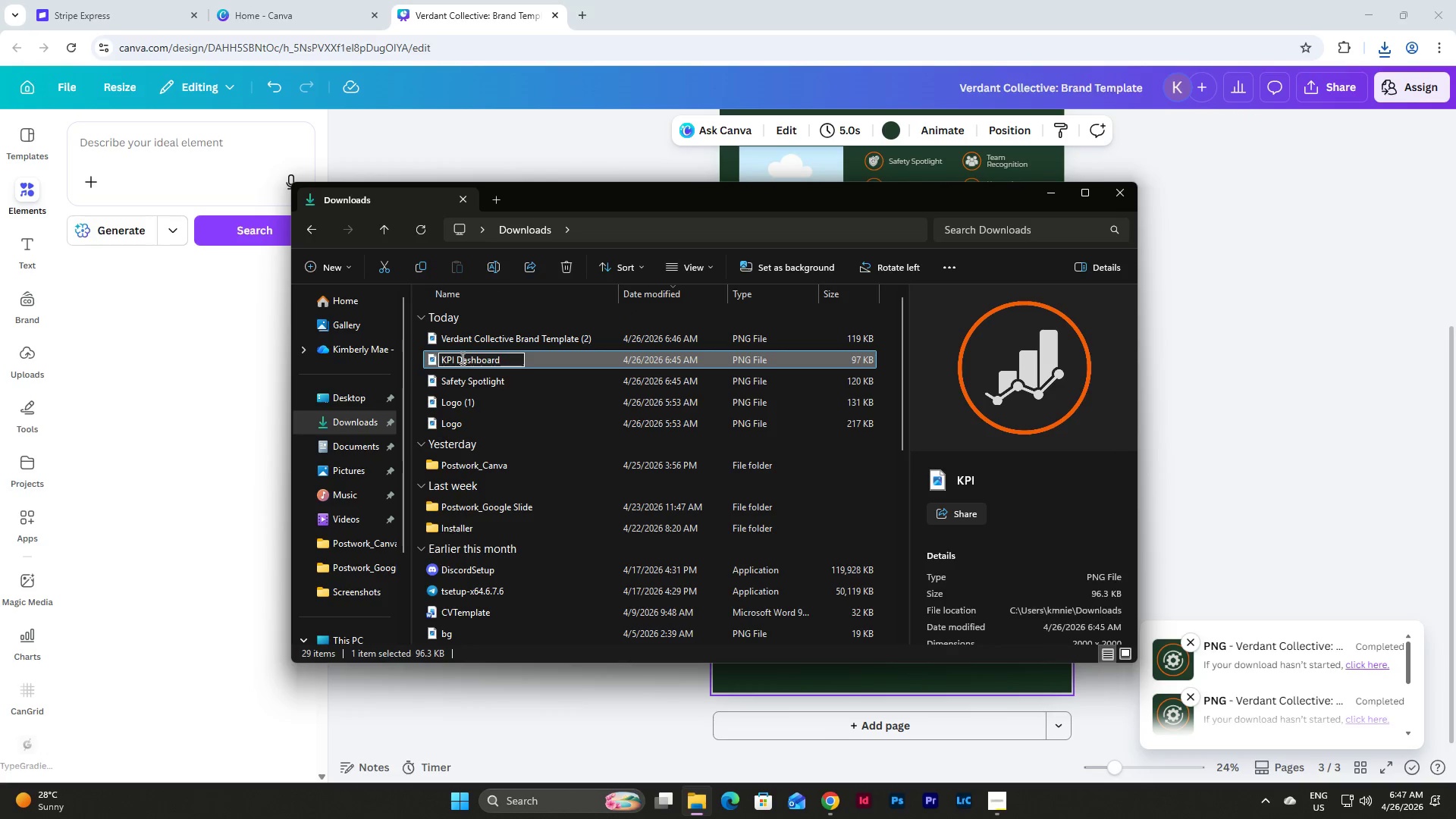 
left_click([541, 343])
 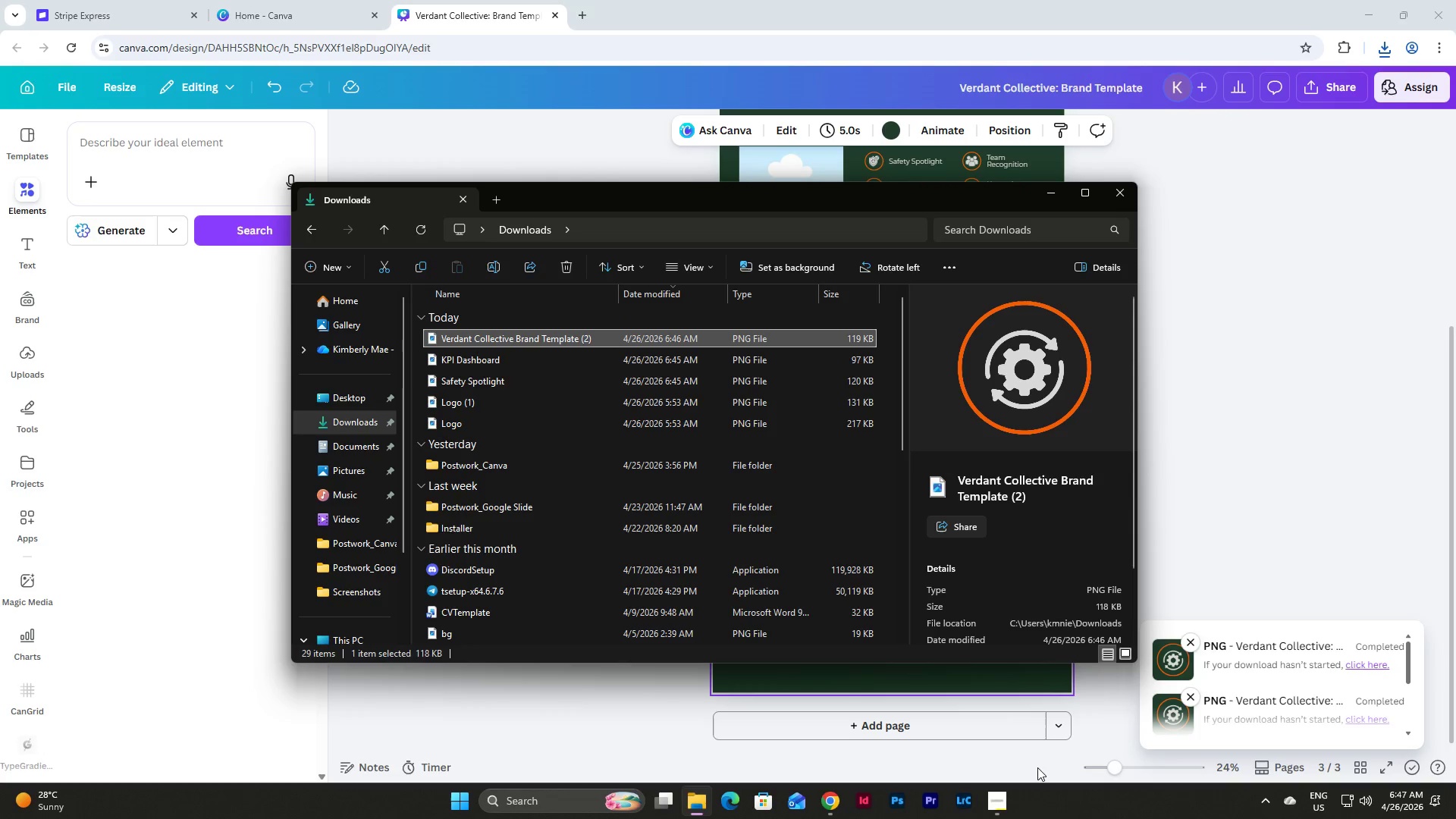 
left_click([999, 805])